 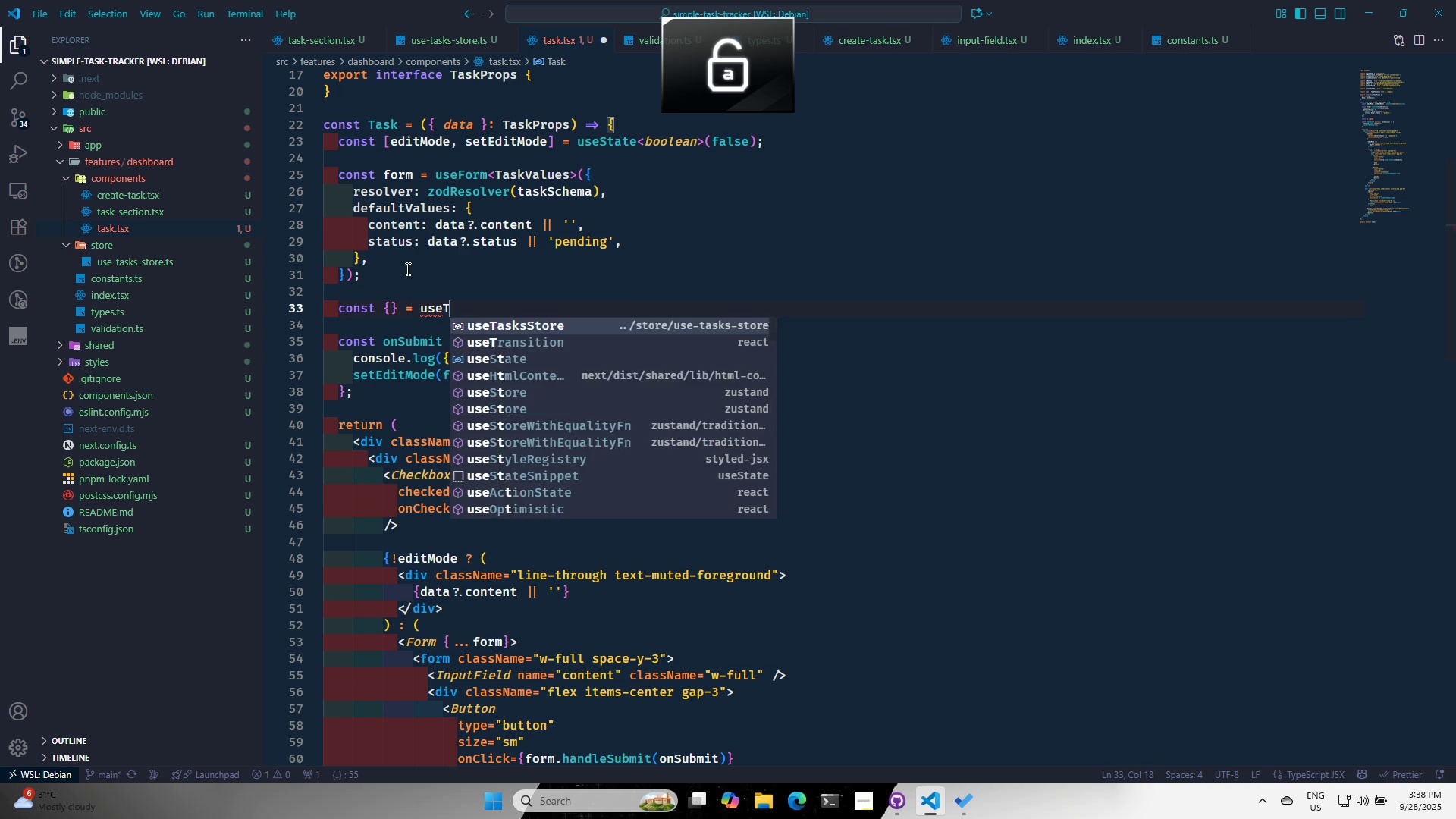 
key(Control+A)
 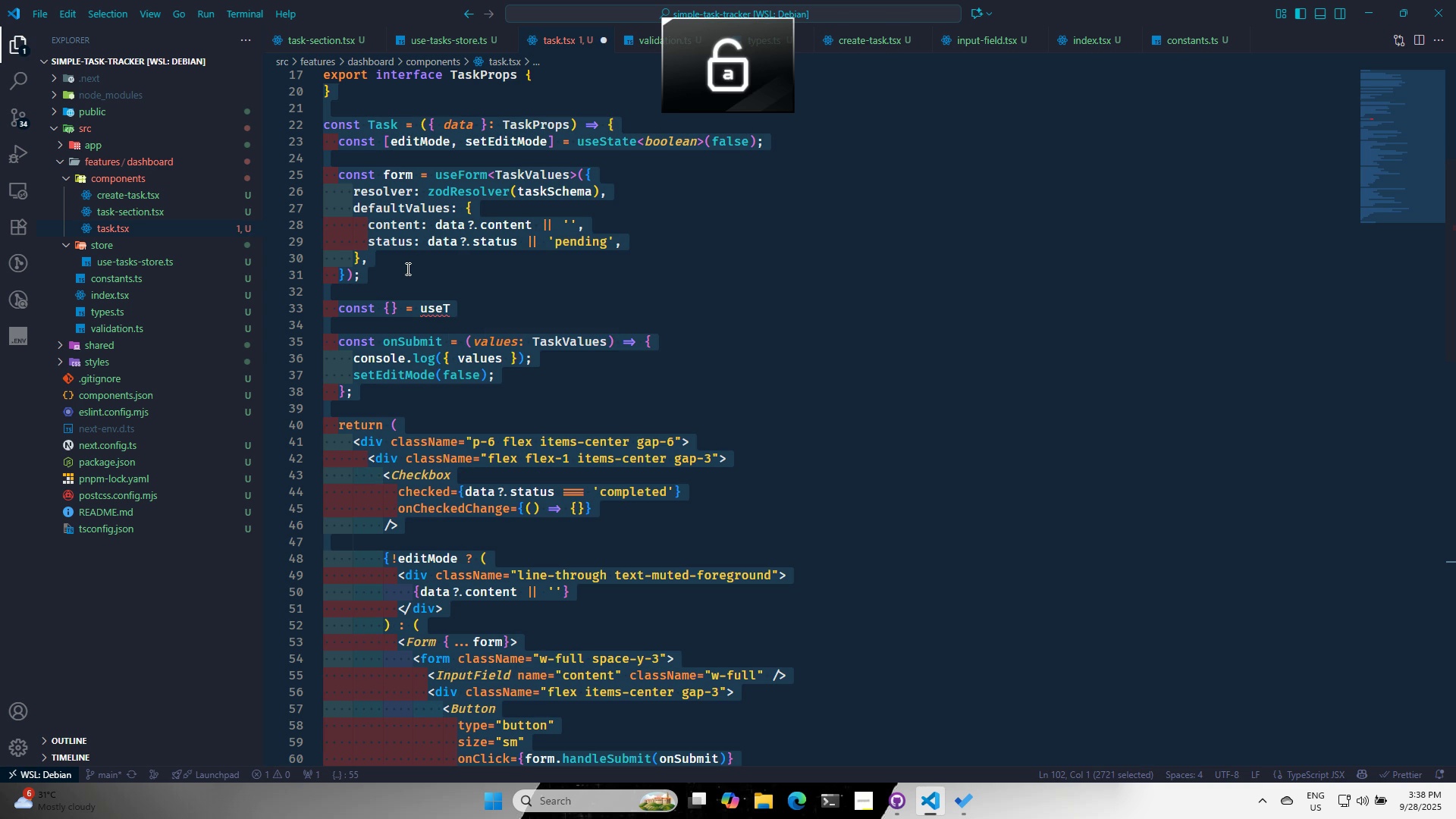 
left_click([488, 314])
 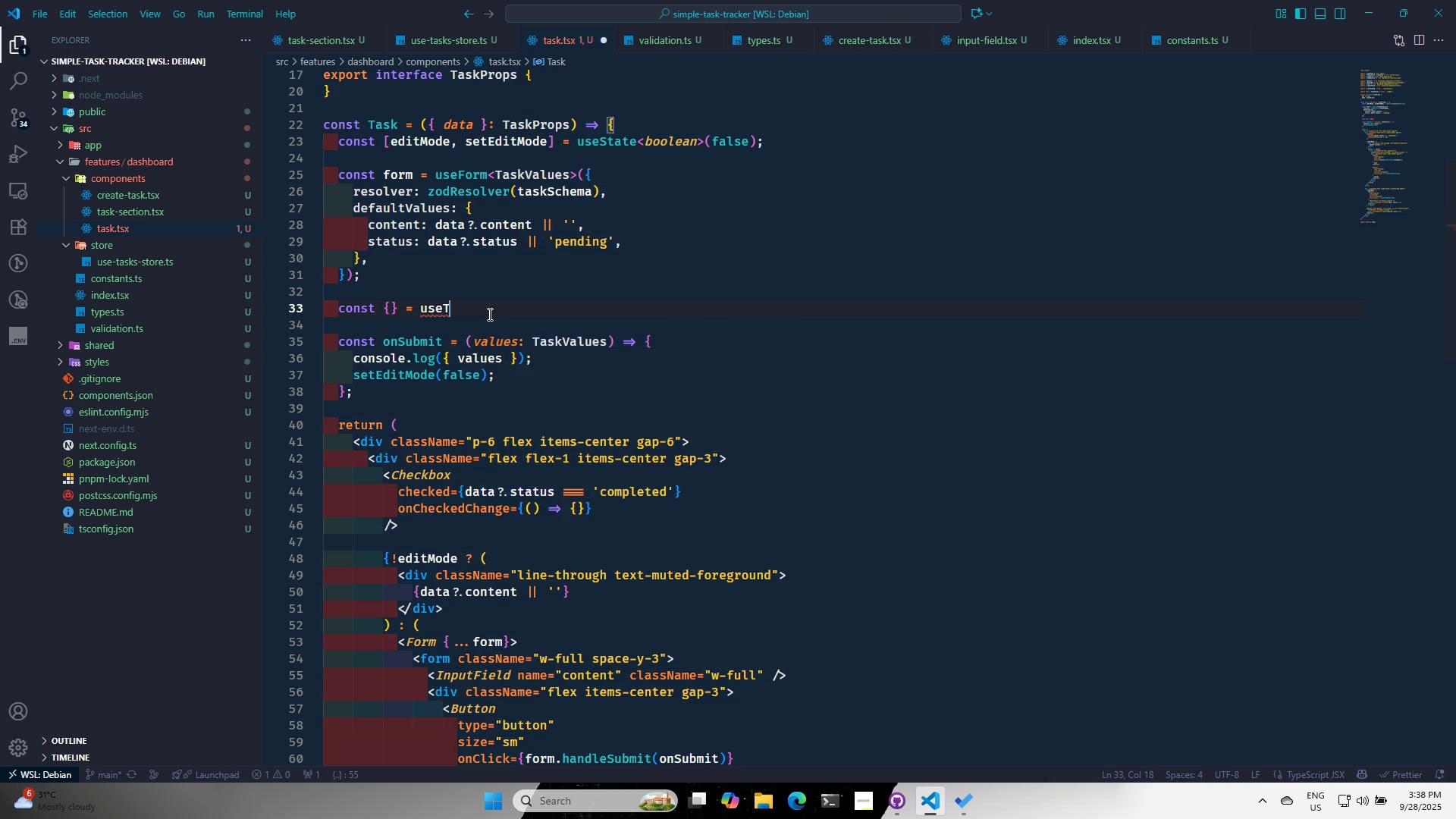 
type(as)
 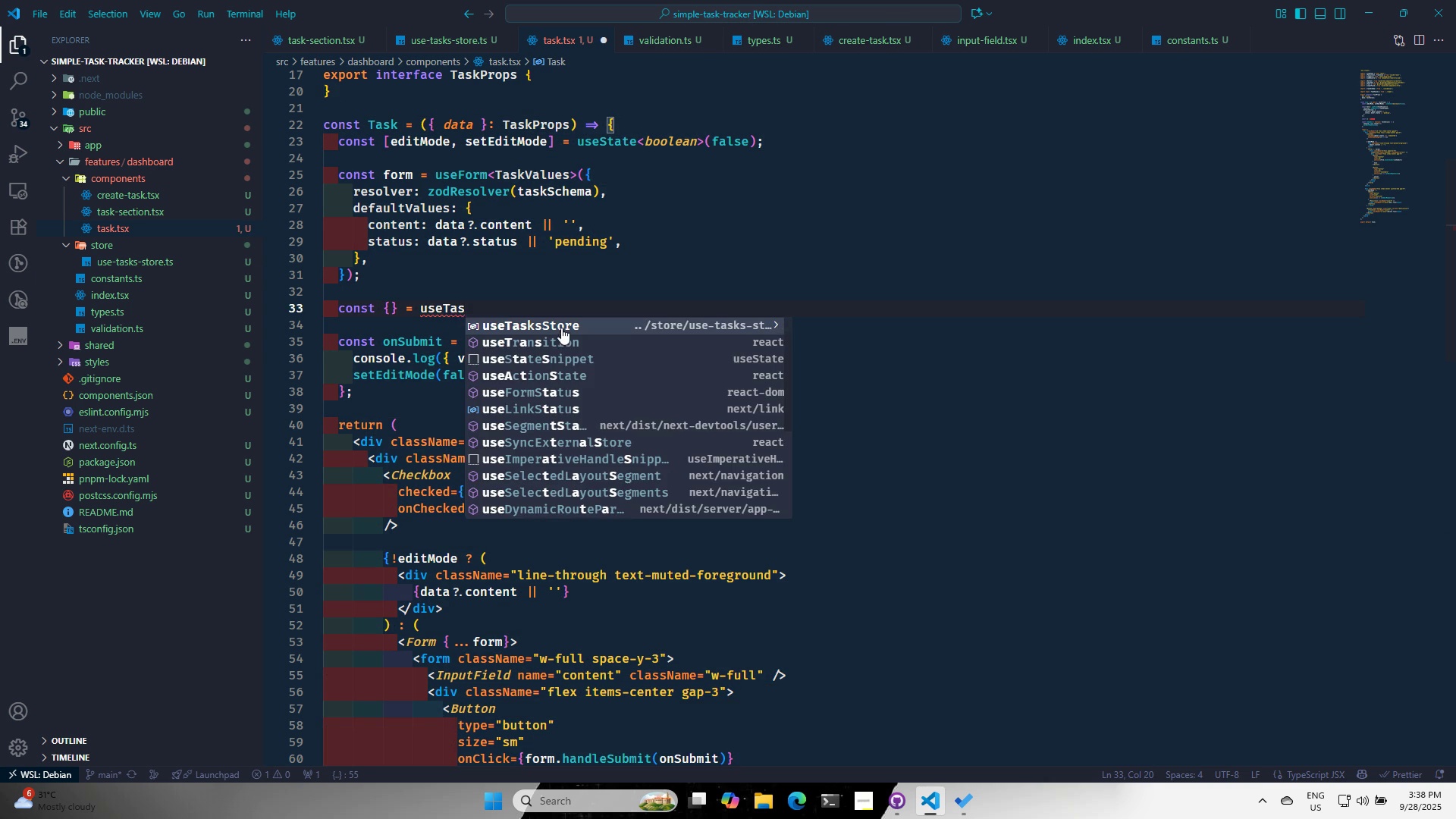 
left_click([561, 328])